 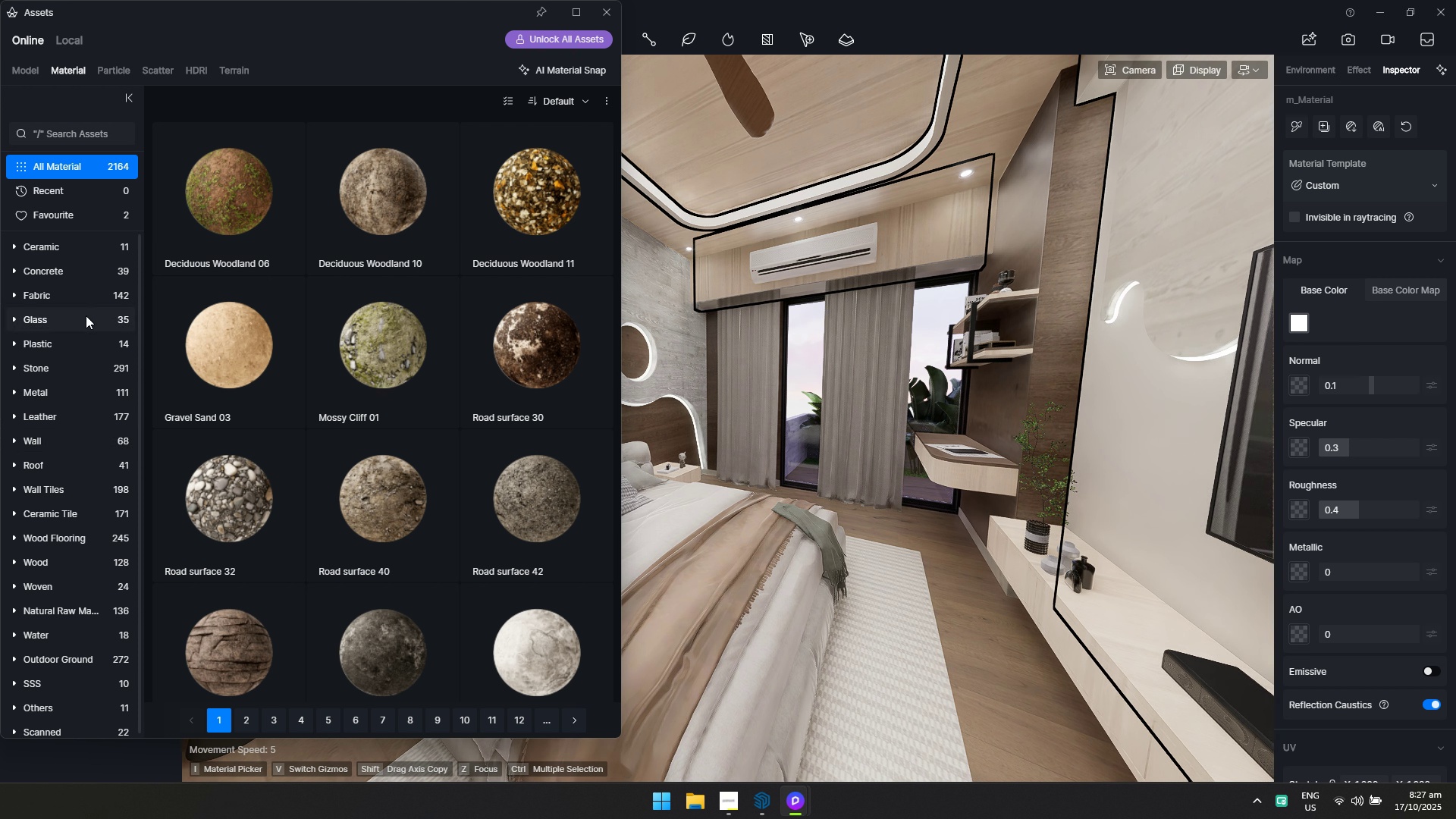 
scroll: coordinate [513, 524], scroll_direction: down, amount: 17.0
 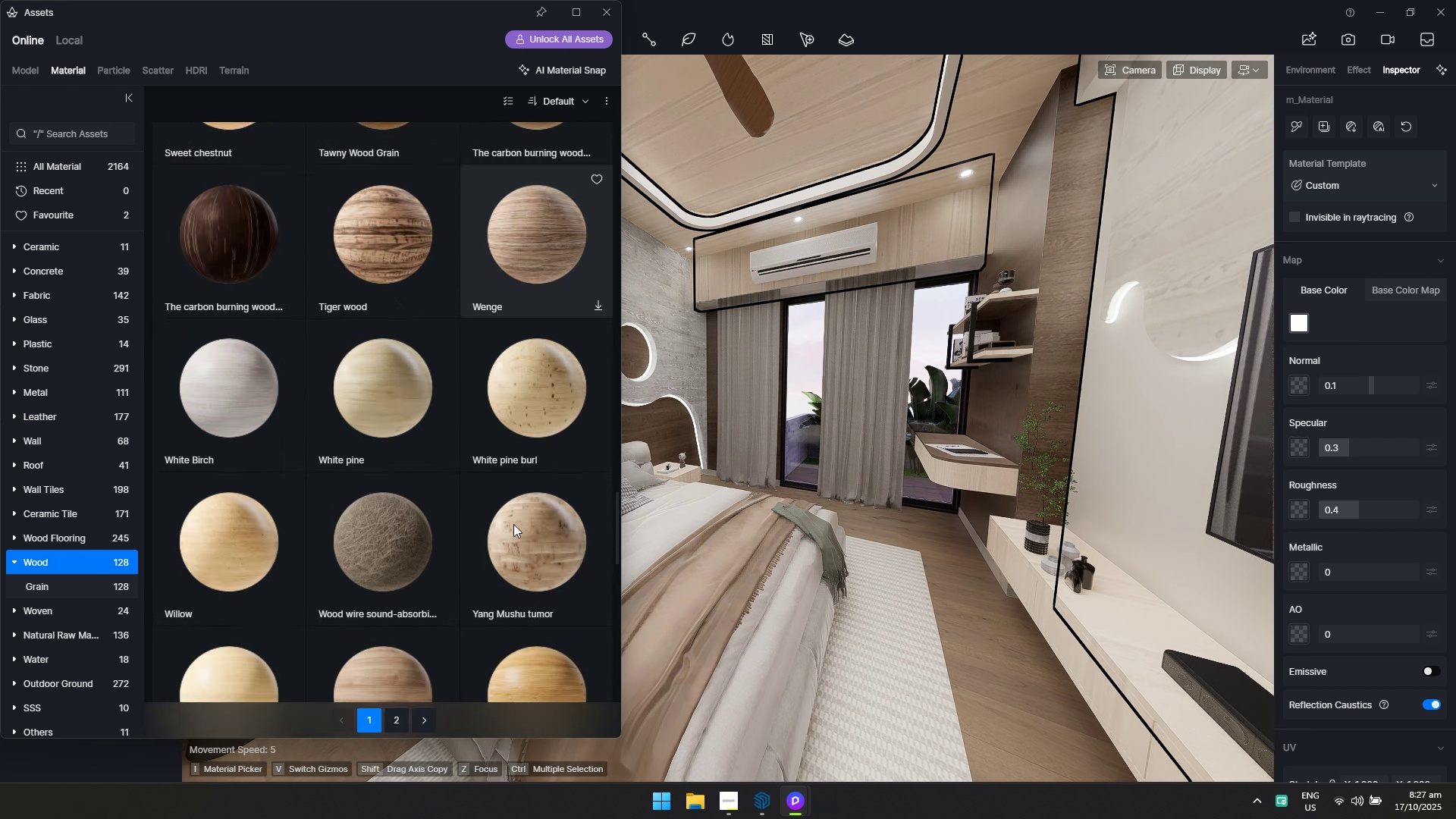 
scroll: coordinate [405, 362], scroll_direction: up, amount: 21.0
 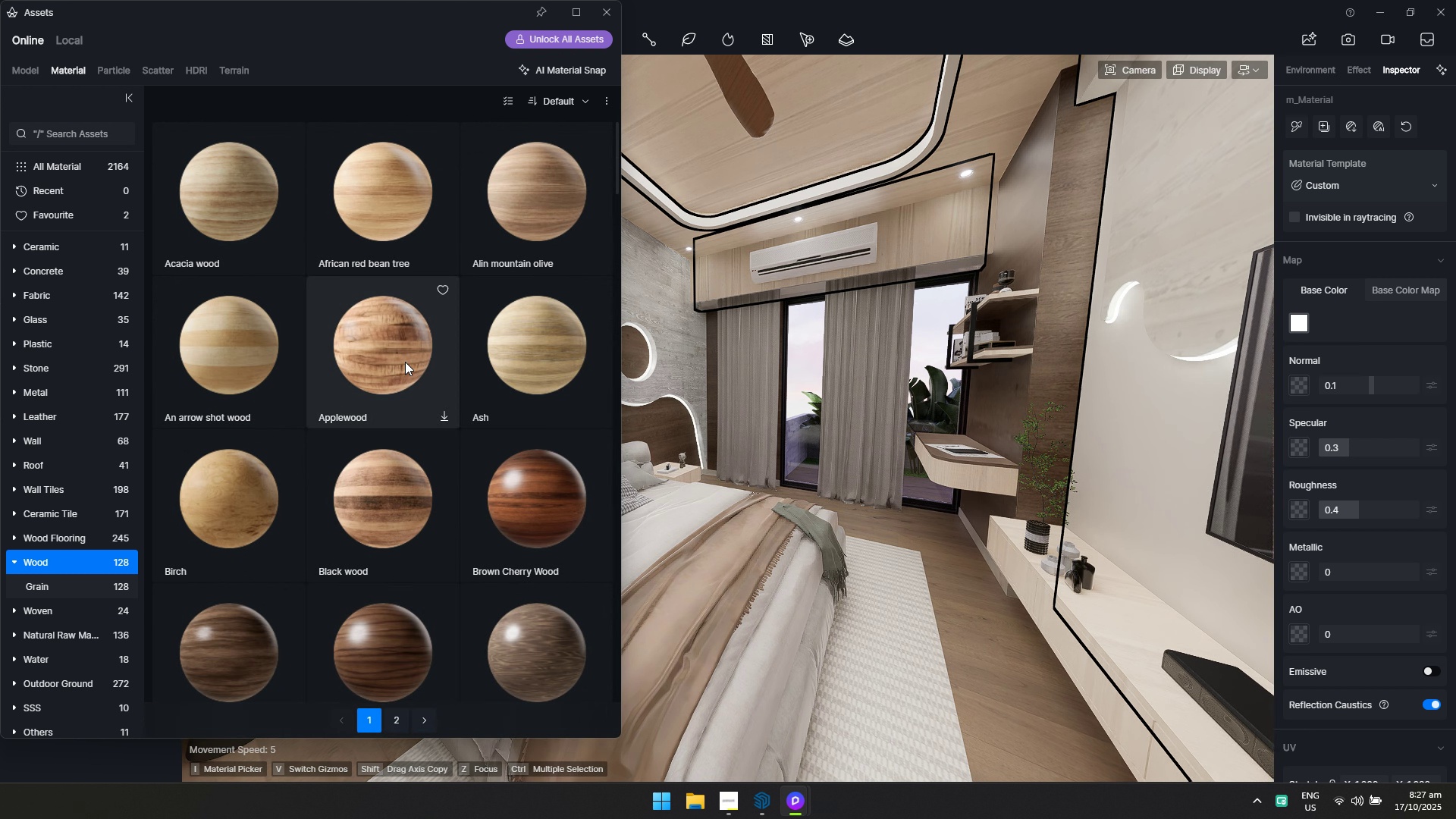 
scroll: coordinate [405, 362], scroll_direction: none, amount: 0.0
 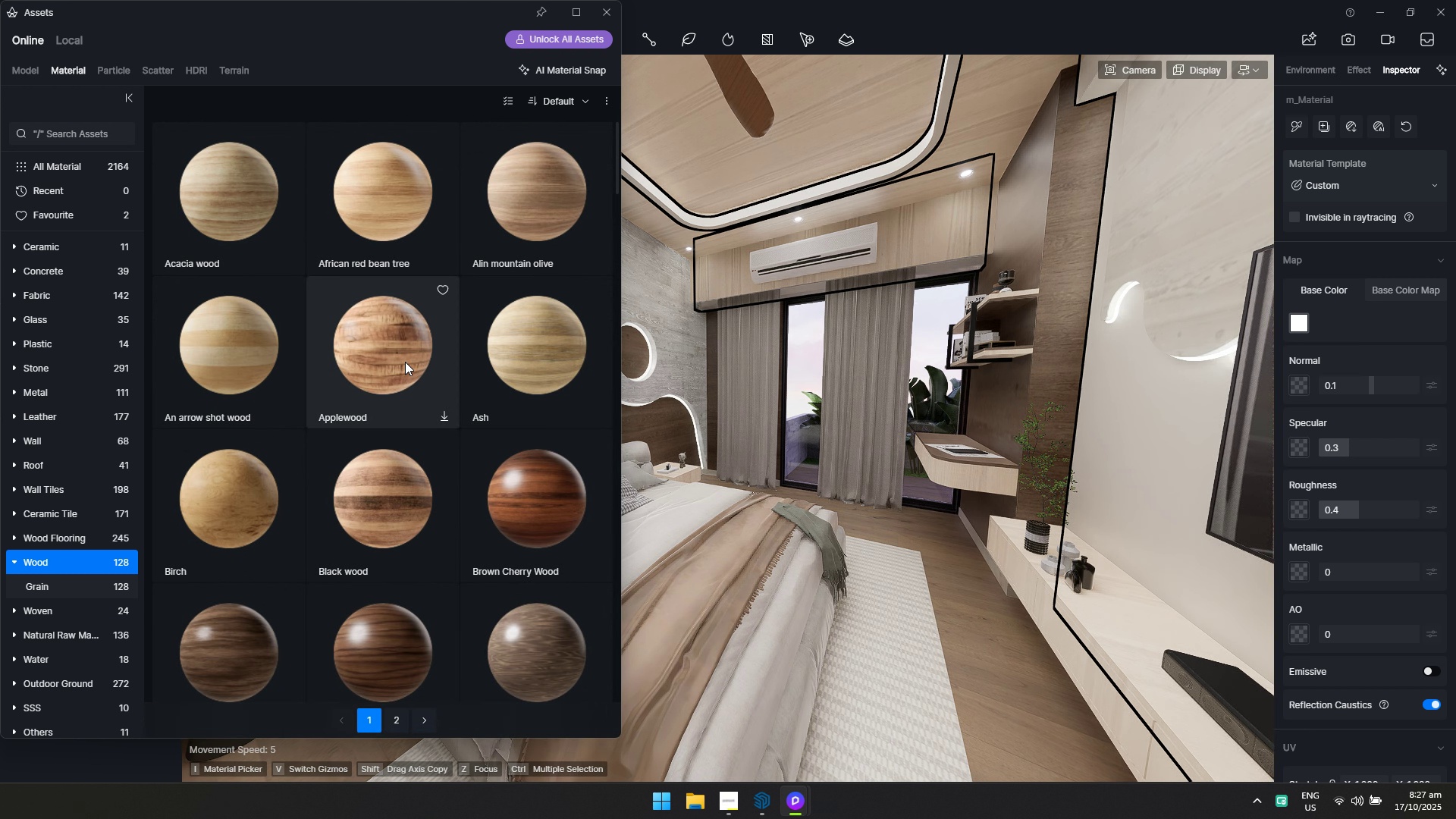 
scroll: coordinate [366, 496], scroll_direction: down, amount: 5.0
 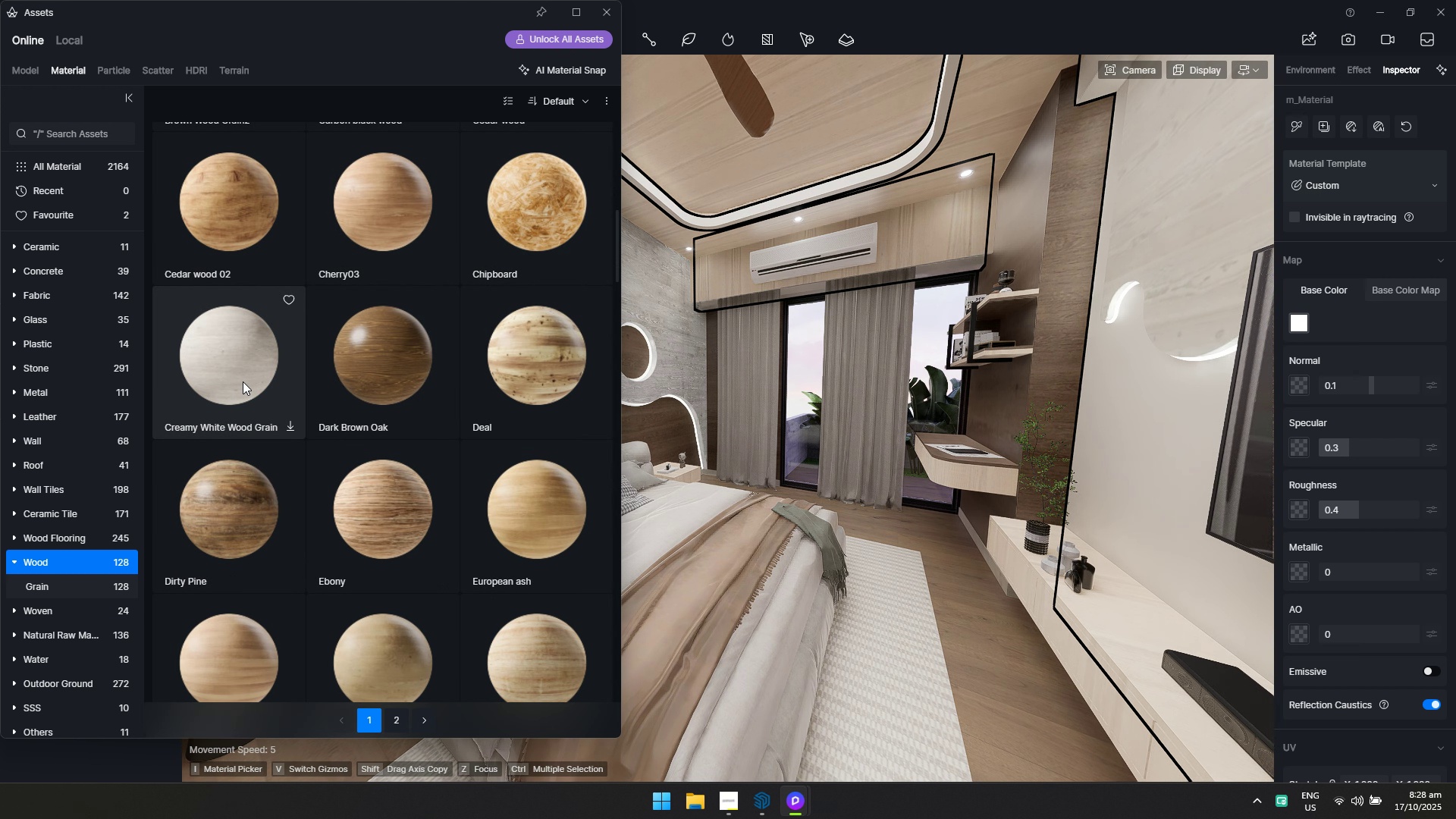 
wait(6.55)
 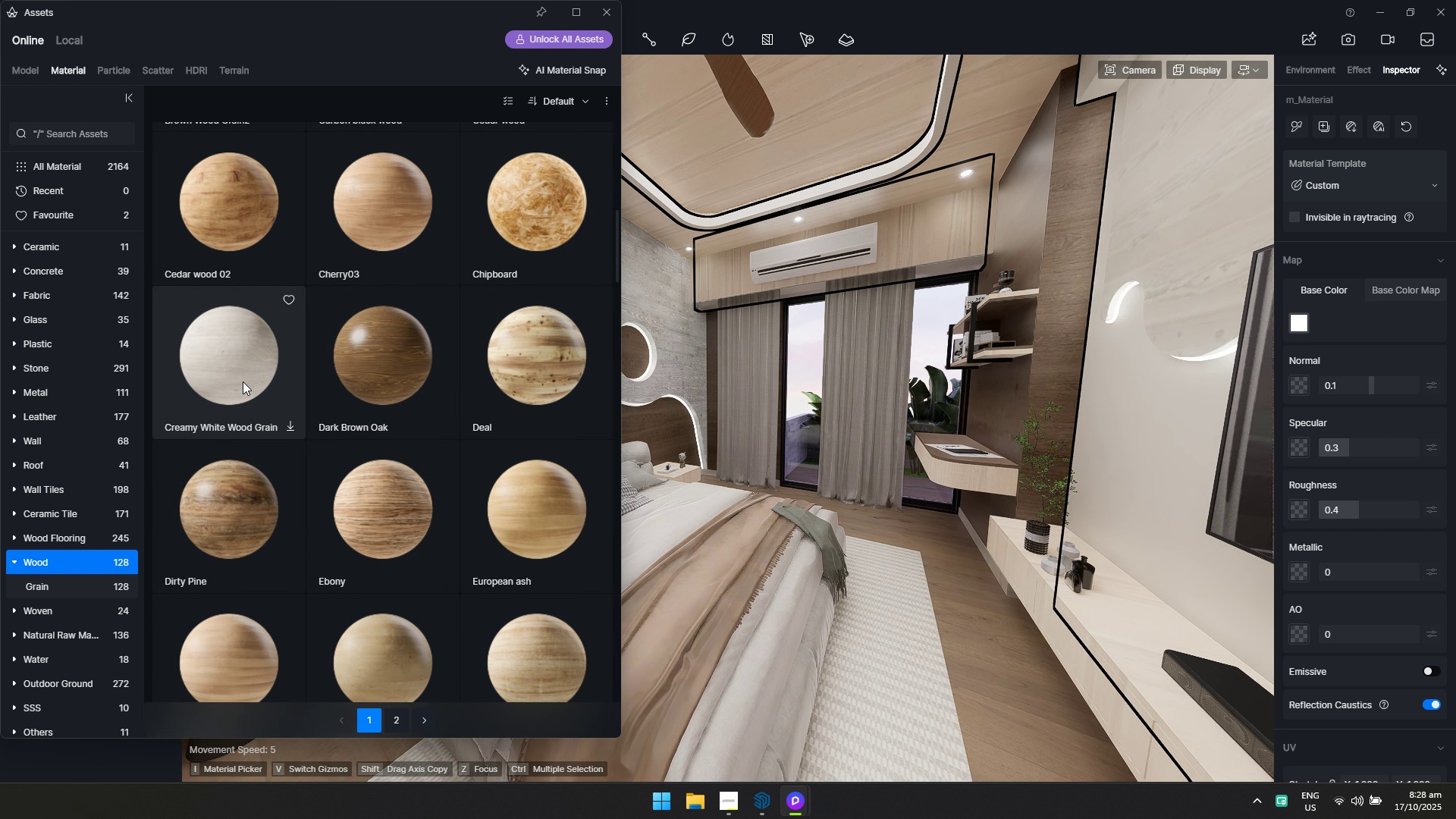 
scroll: coordinate [320, 522], scroll_direction: down, amount: 4.0
 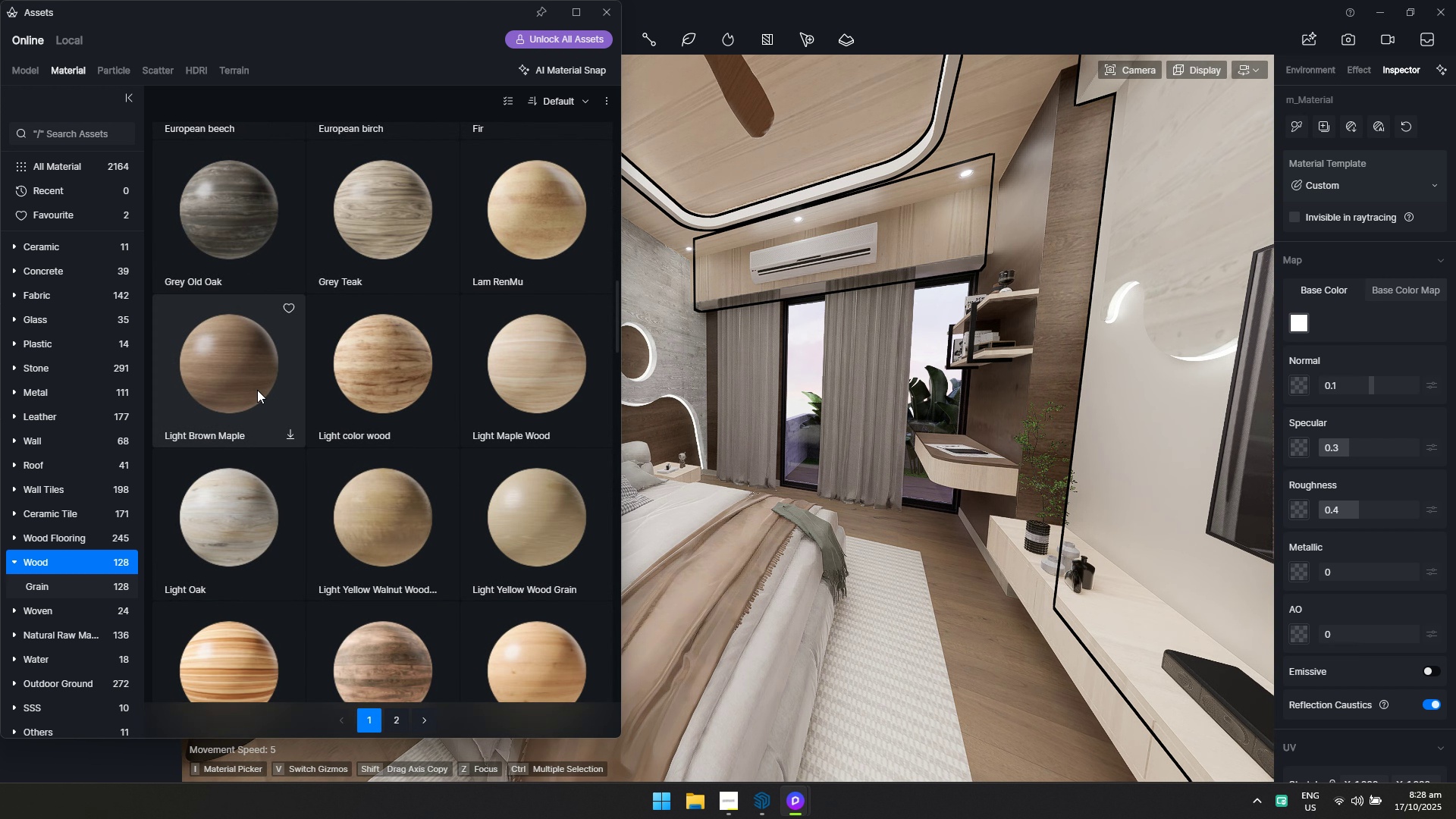 
left_click([257, 390])
 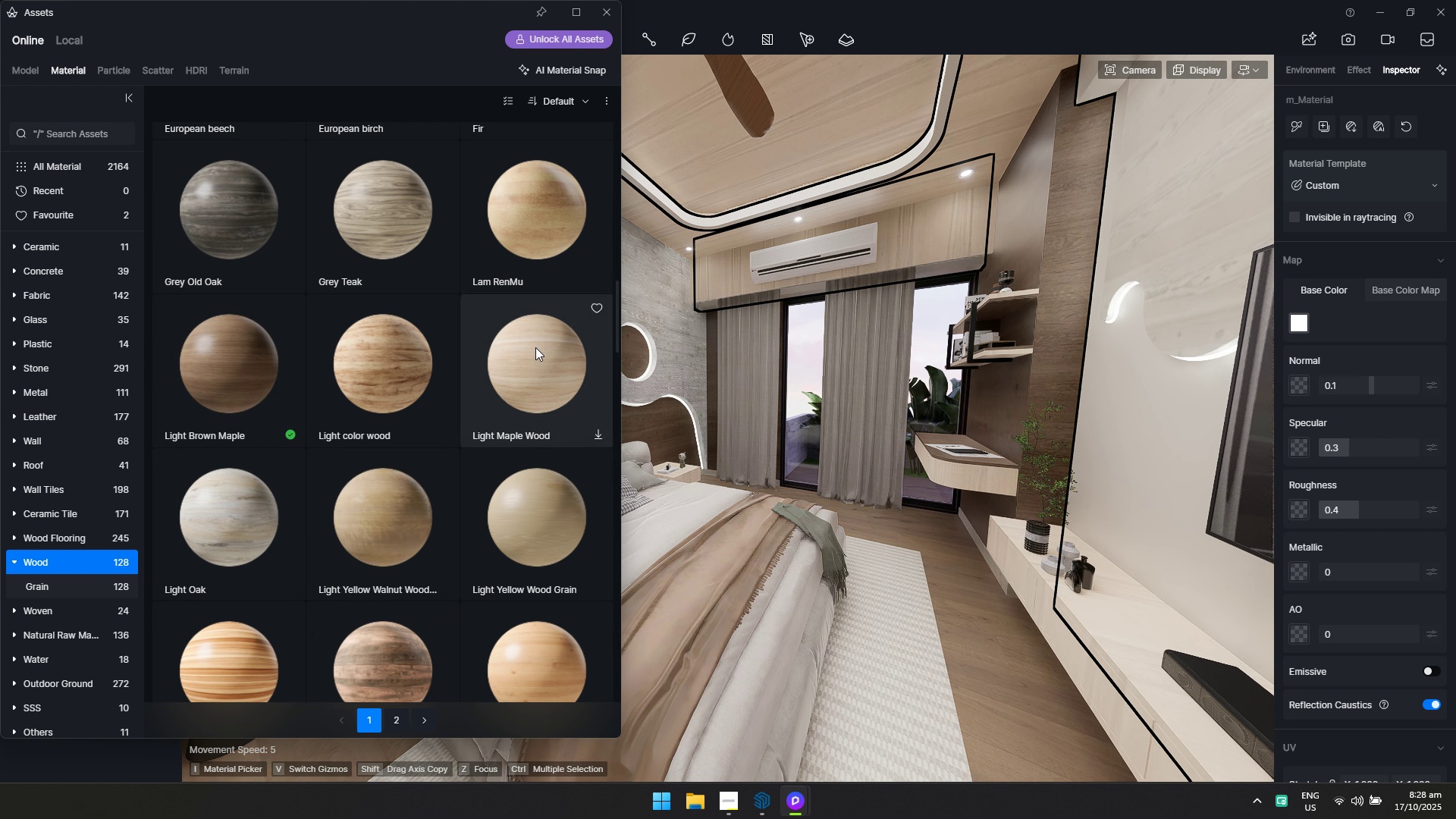 
left_click([281, 376])
 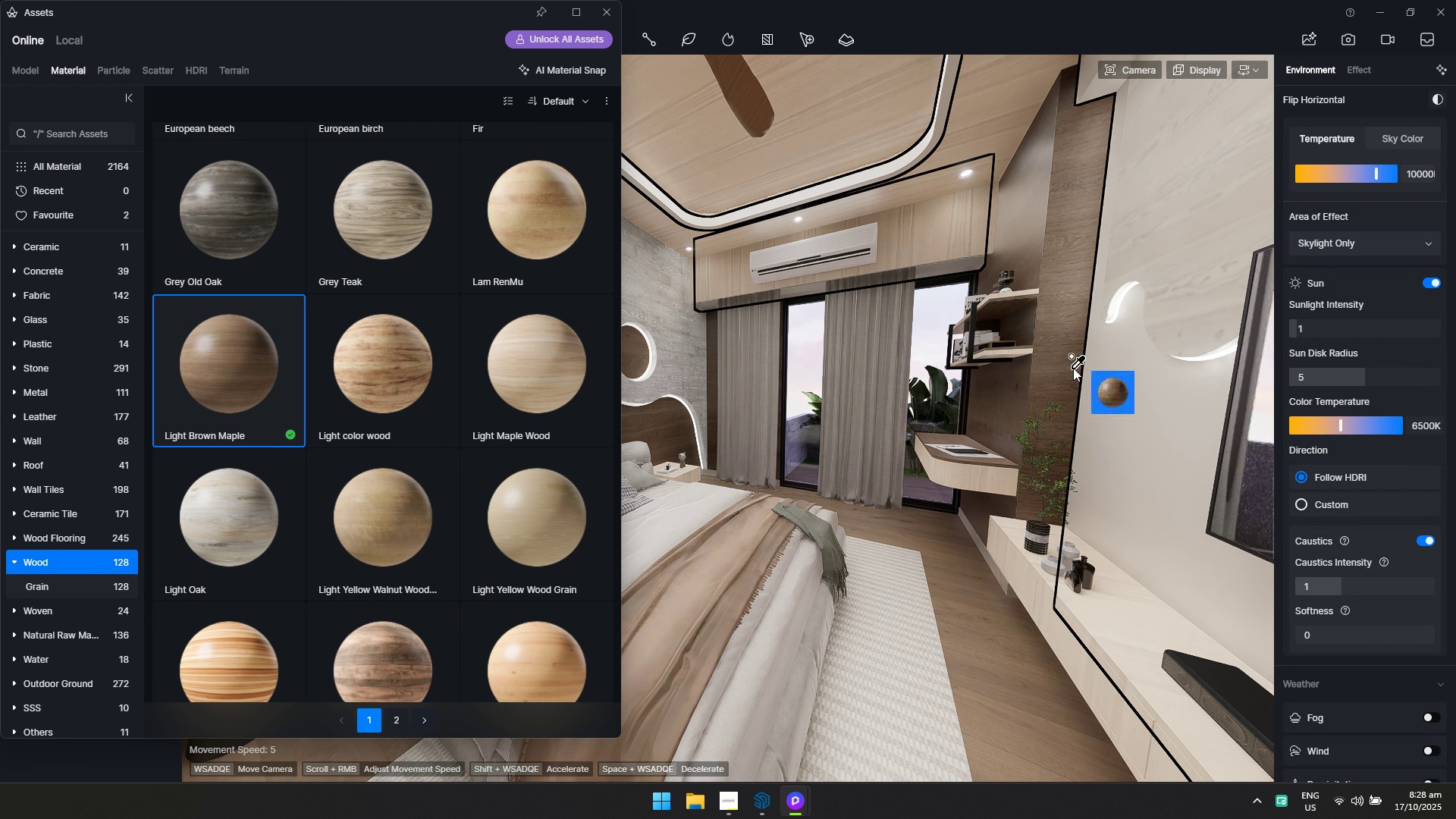 
left_click([1068, 368])
 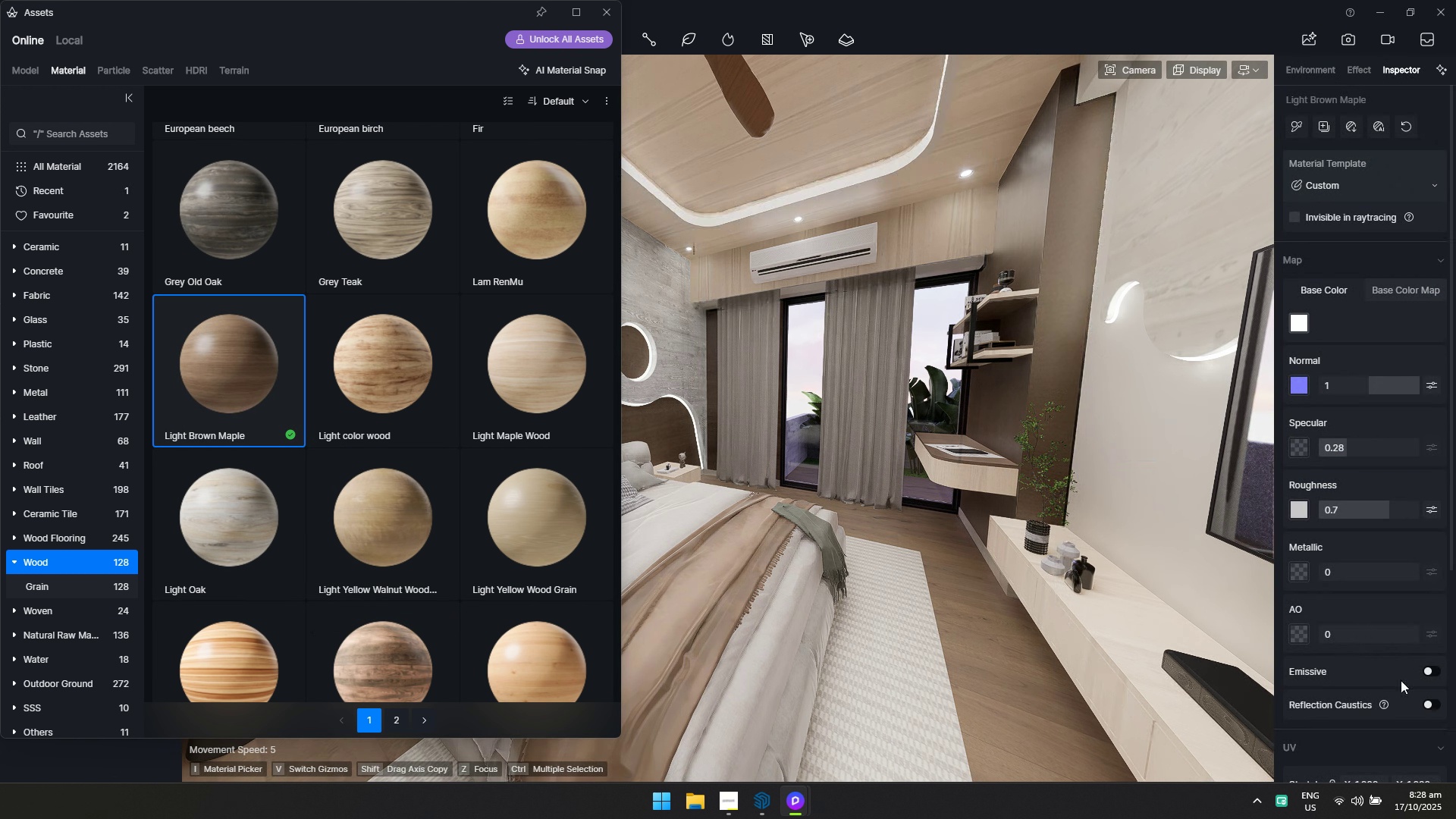 
left_click([1434, 701])
 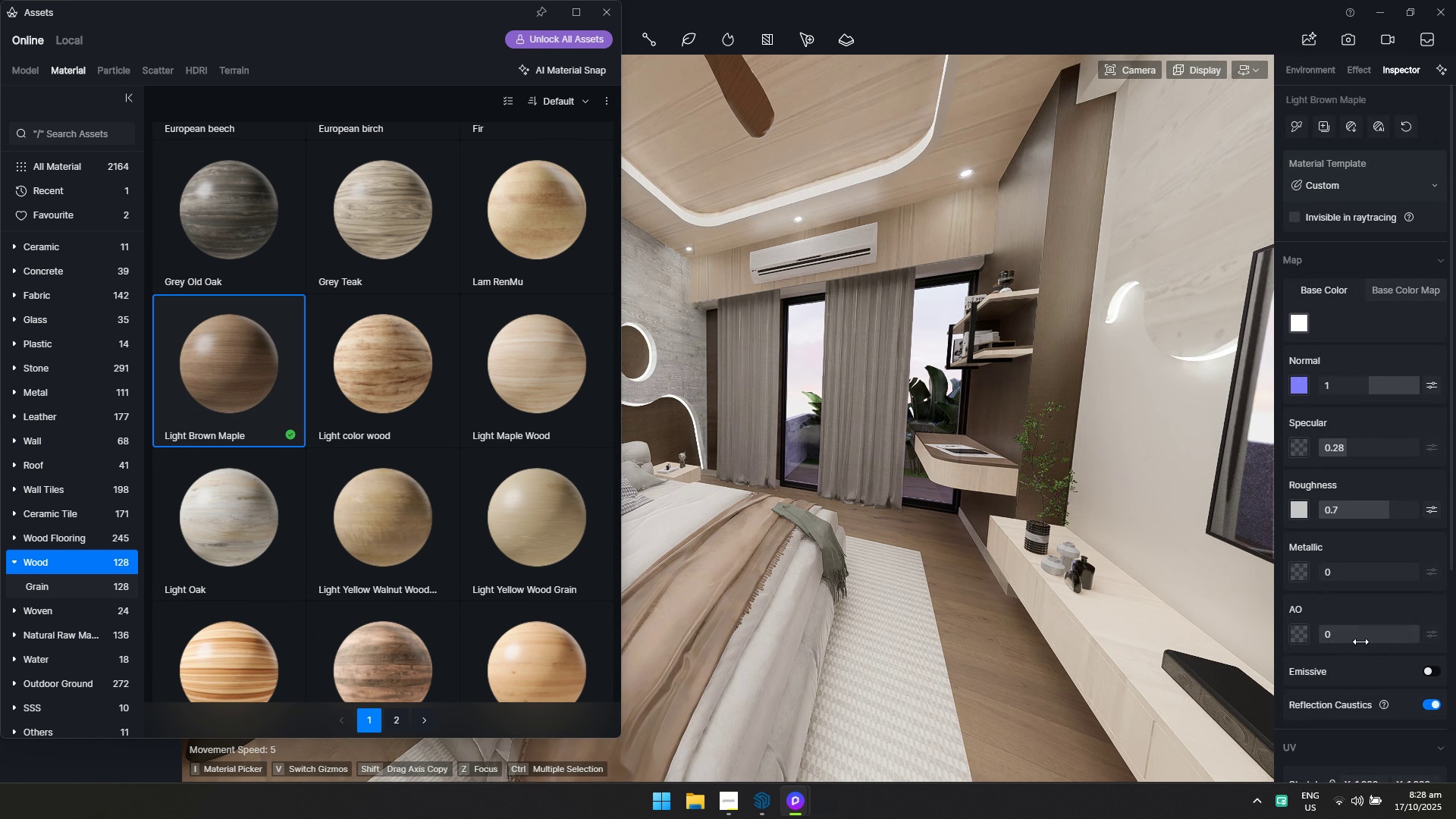 
scroll: coordinate [1391, 689], scroll_direction: down, amount: 3.0
 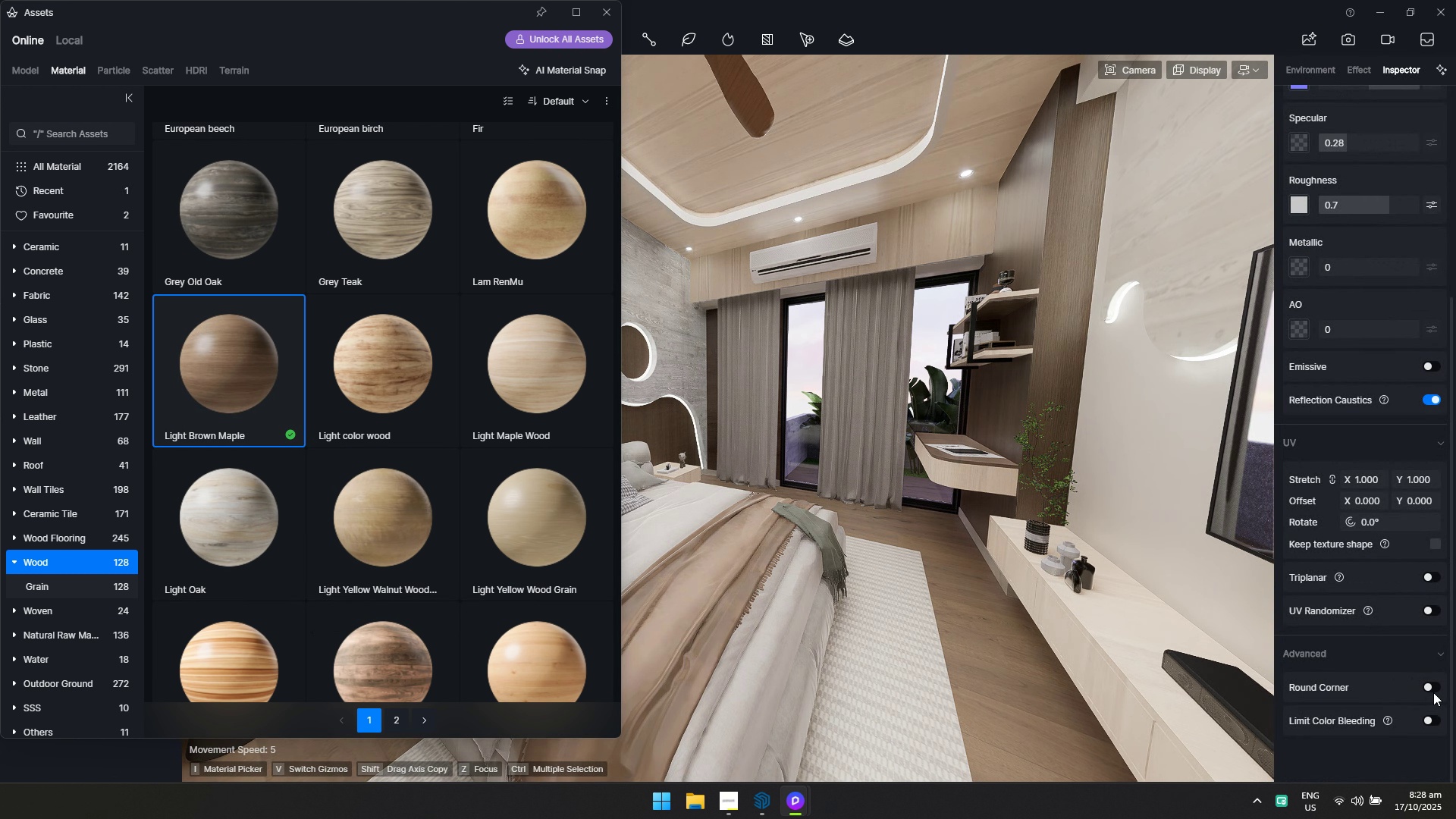 
left_click([1432, 692])
 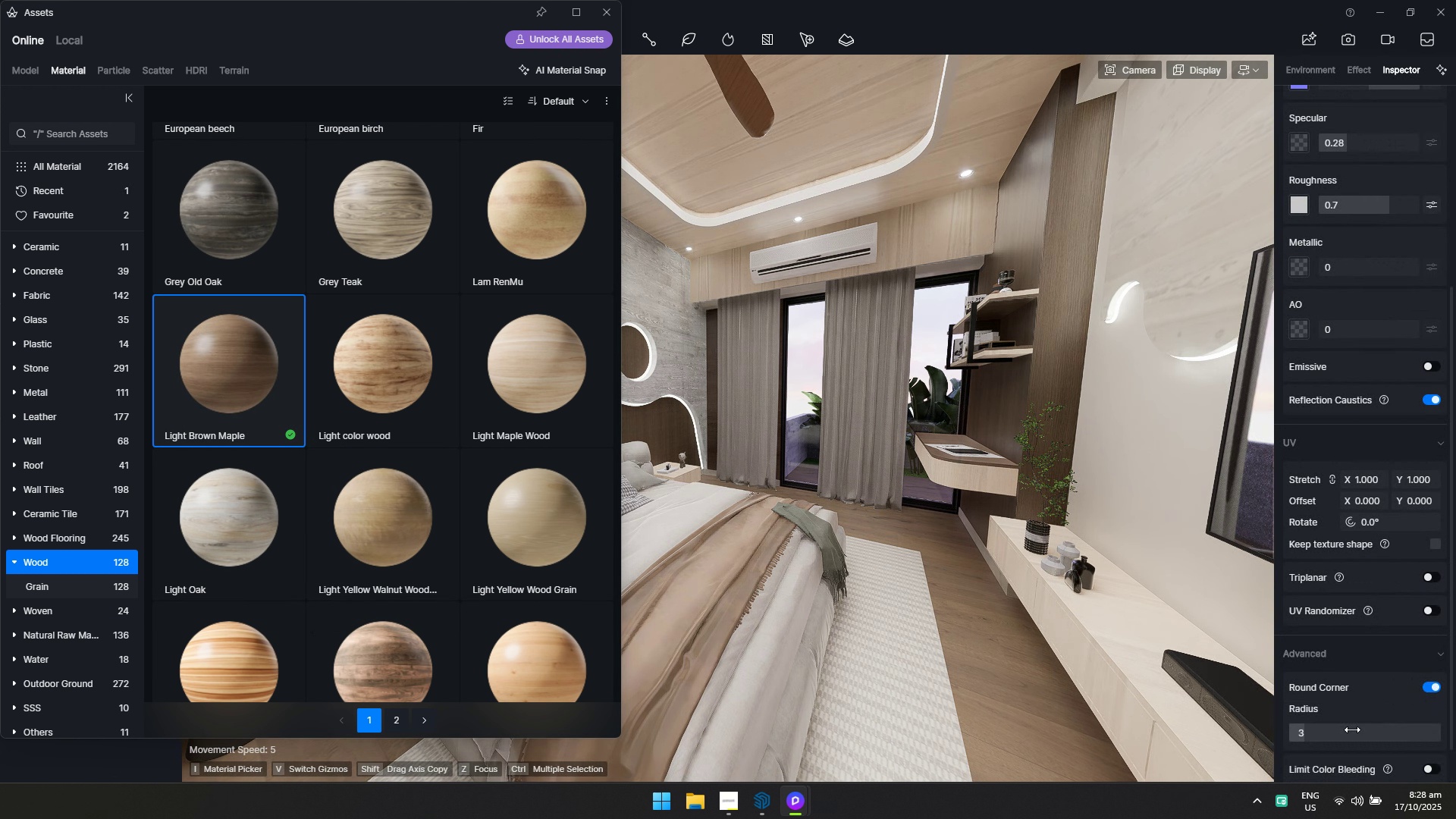 
left_click_drag(start_coordinate=[1353, 729], to_coordinate=[1430, 734])
 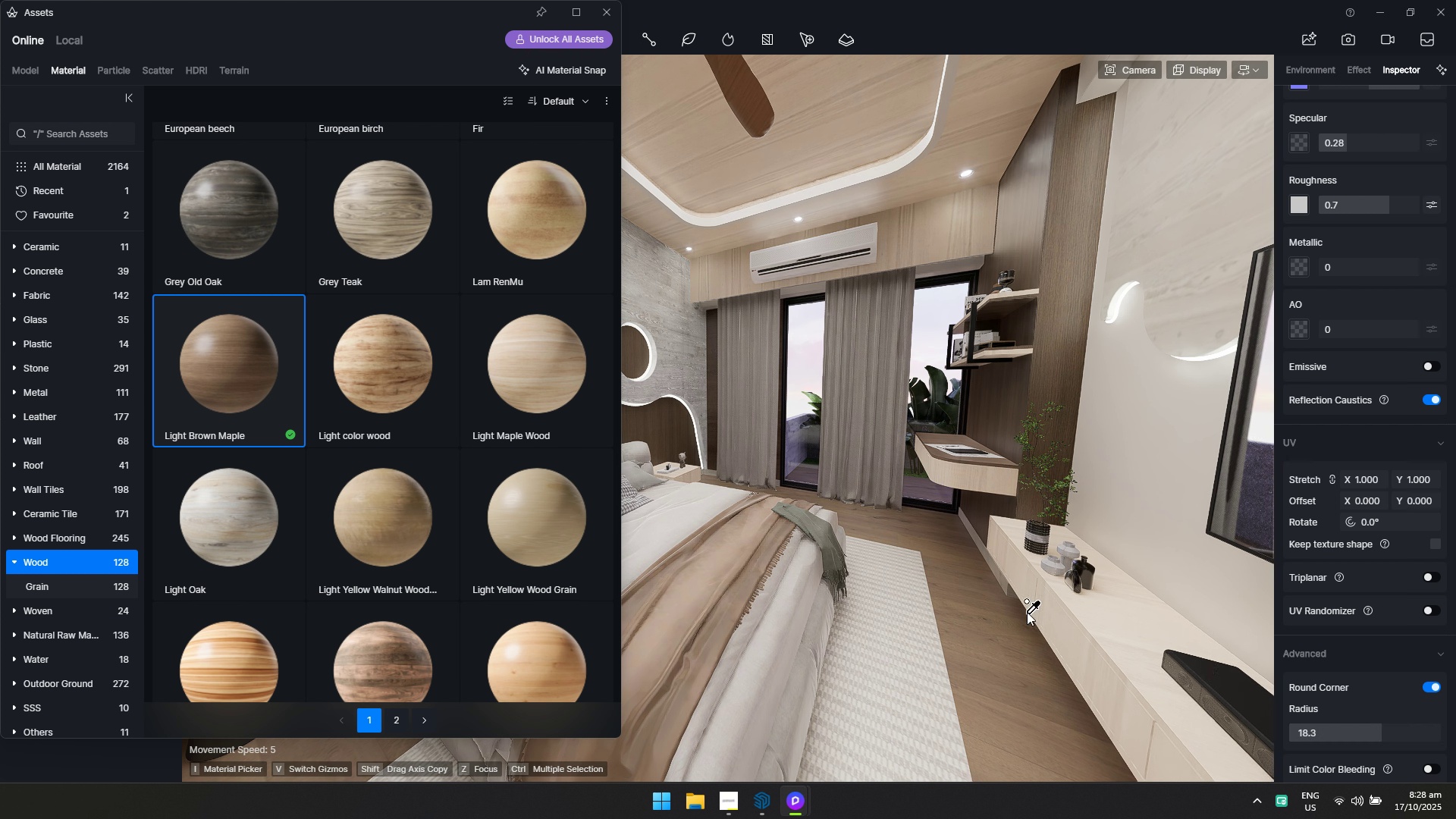 
key(Escape)
 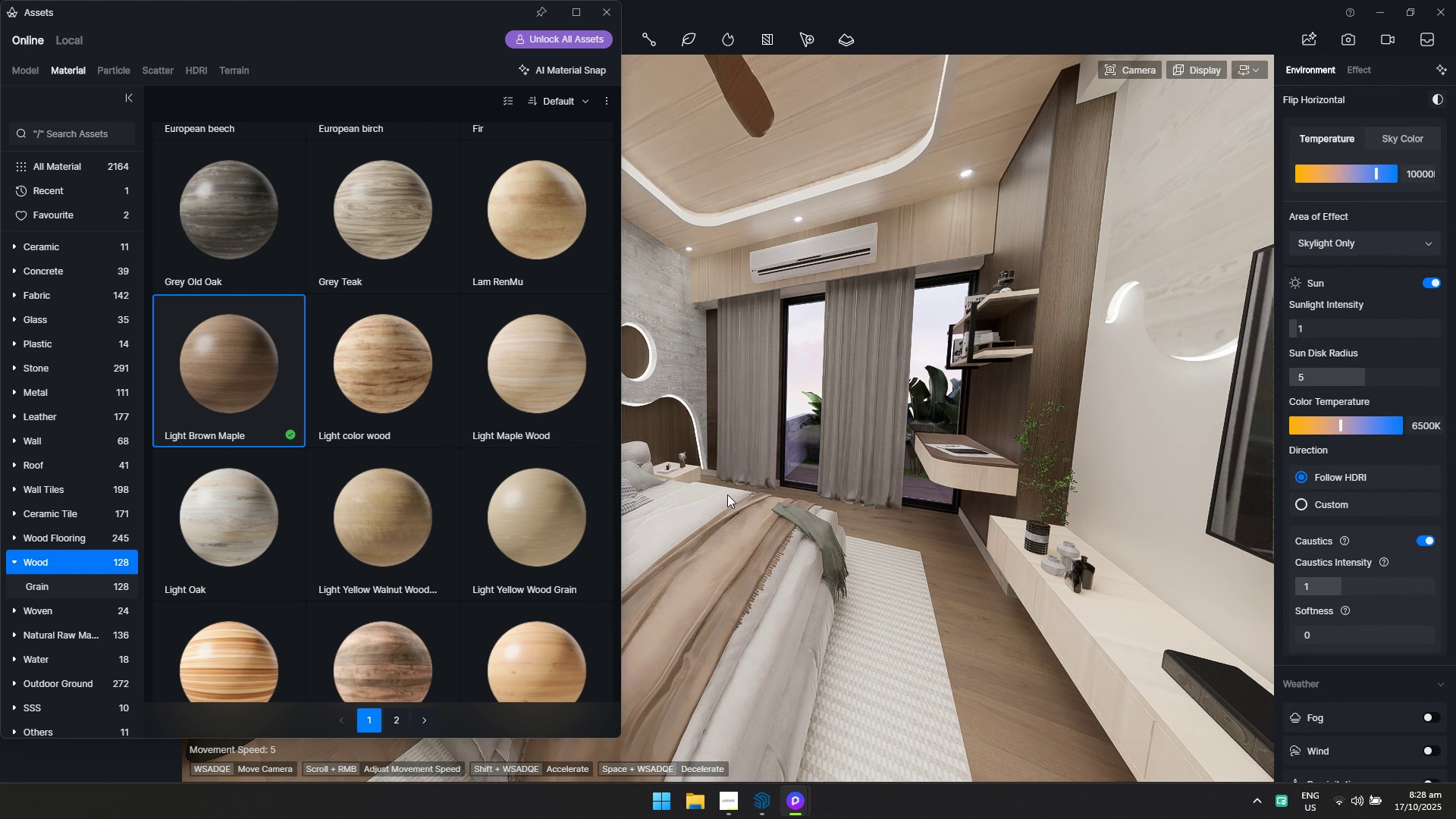 
scroll: coordinate [262, 411], scroll_direction: down, amount: 2.0
 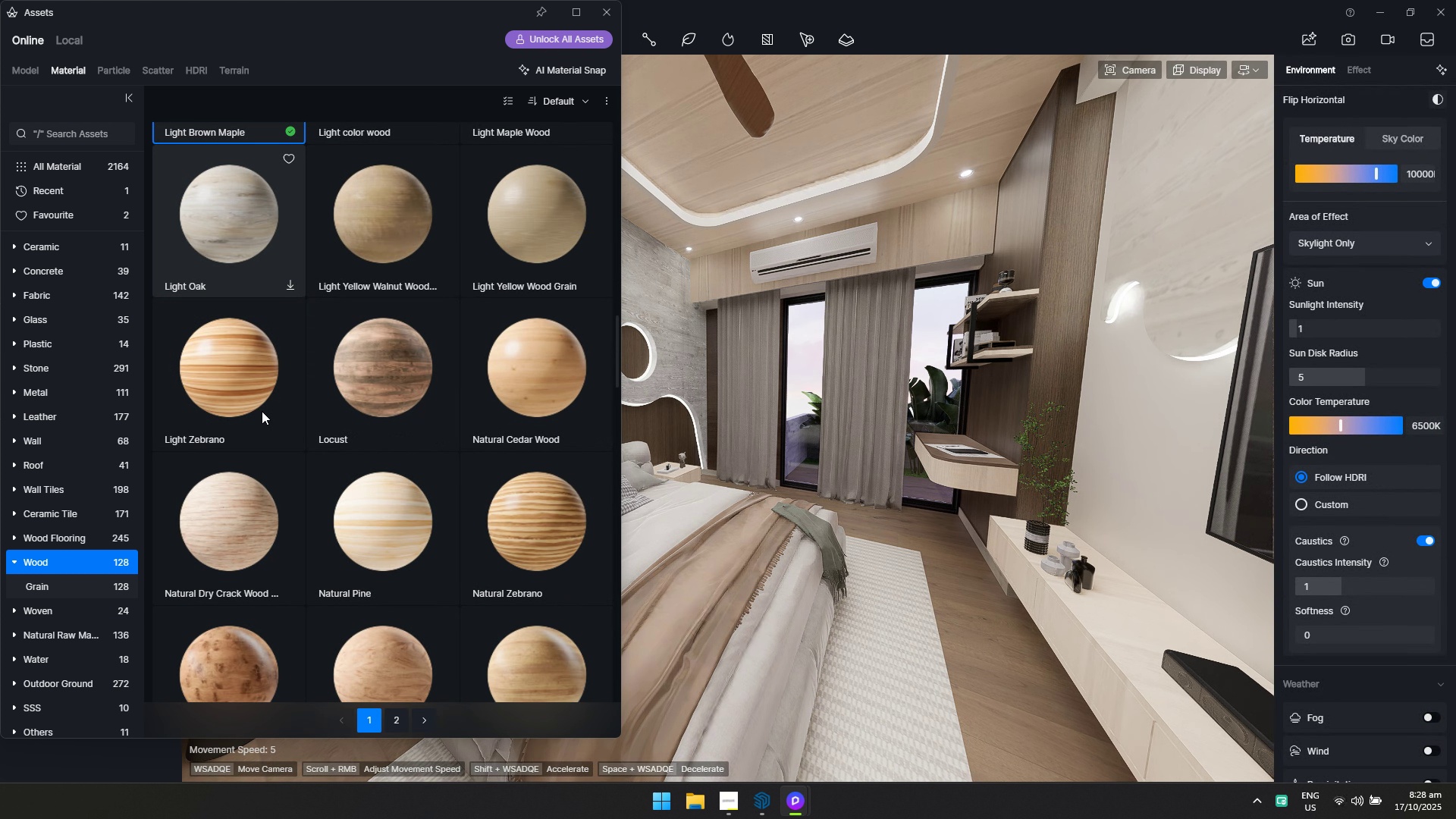 
scroll: coordinate [271, 409], scroll_direction: up, amount: 5.0
 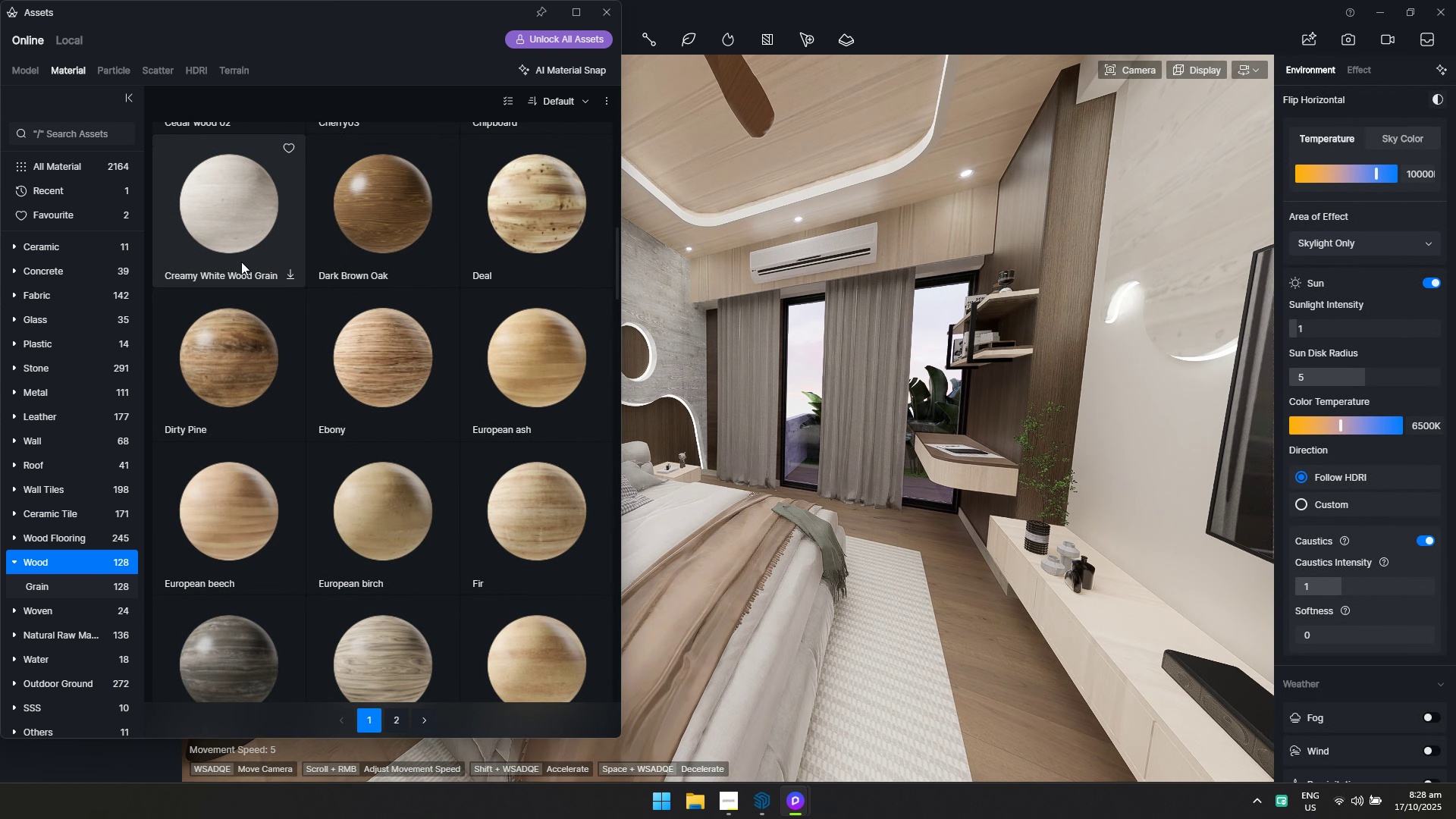 
left_click([241, 262])
 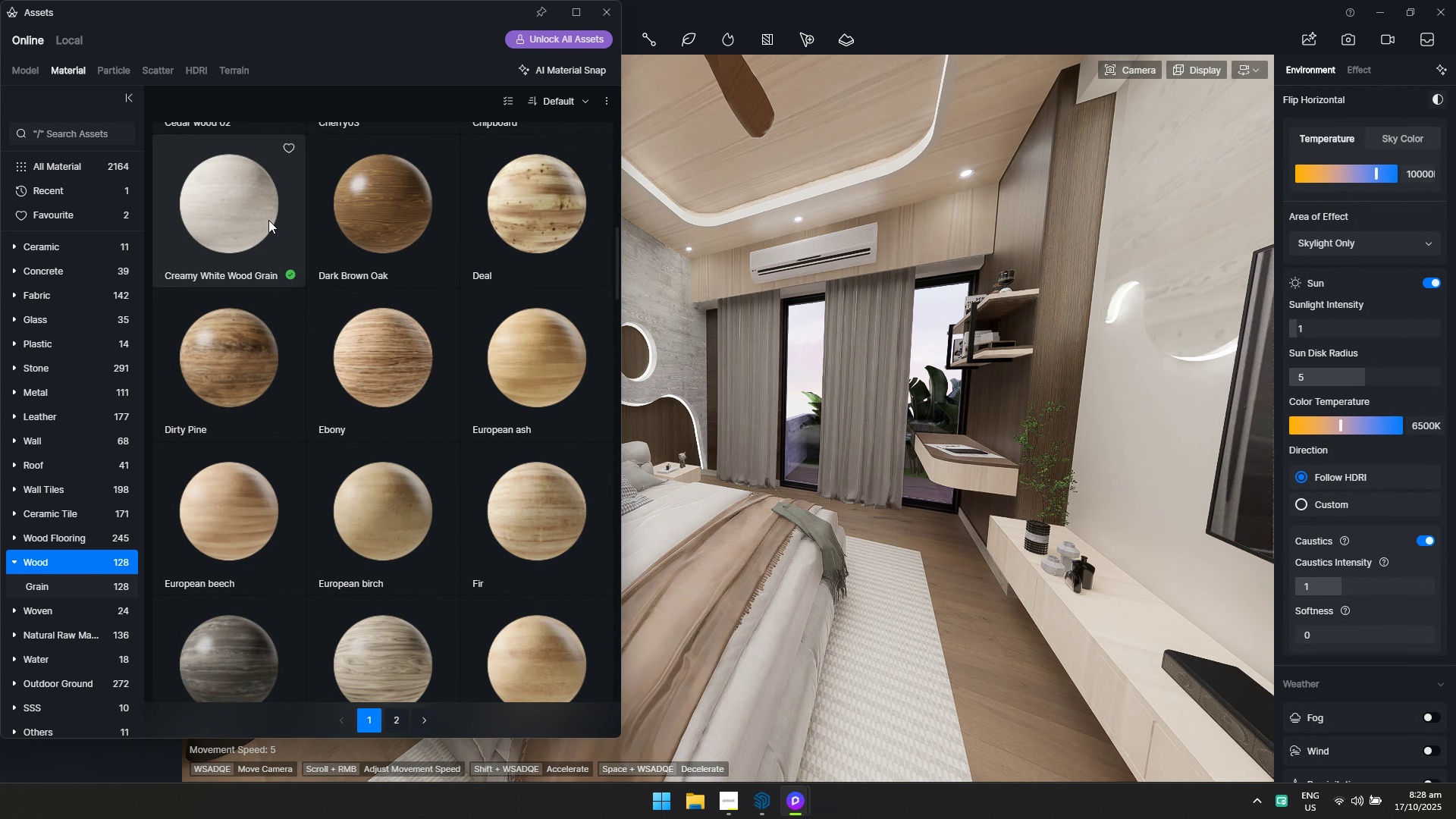 
left_click([940, 226])
 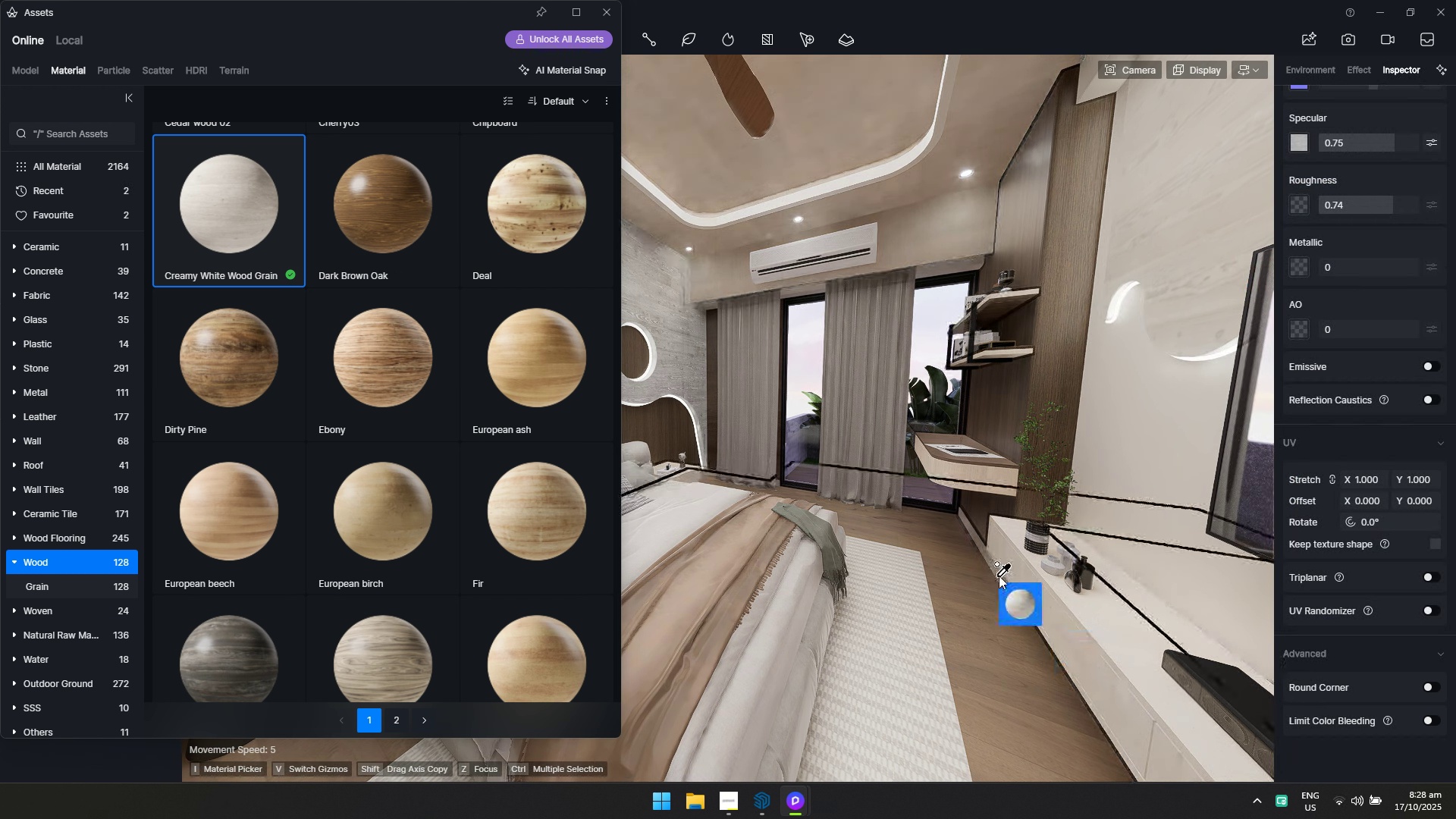 
left_click([1001, 581])
 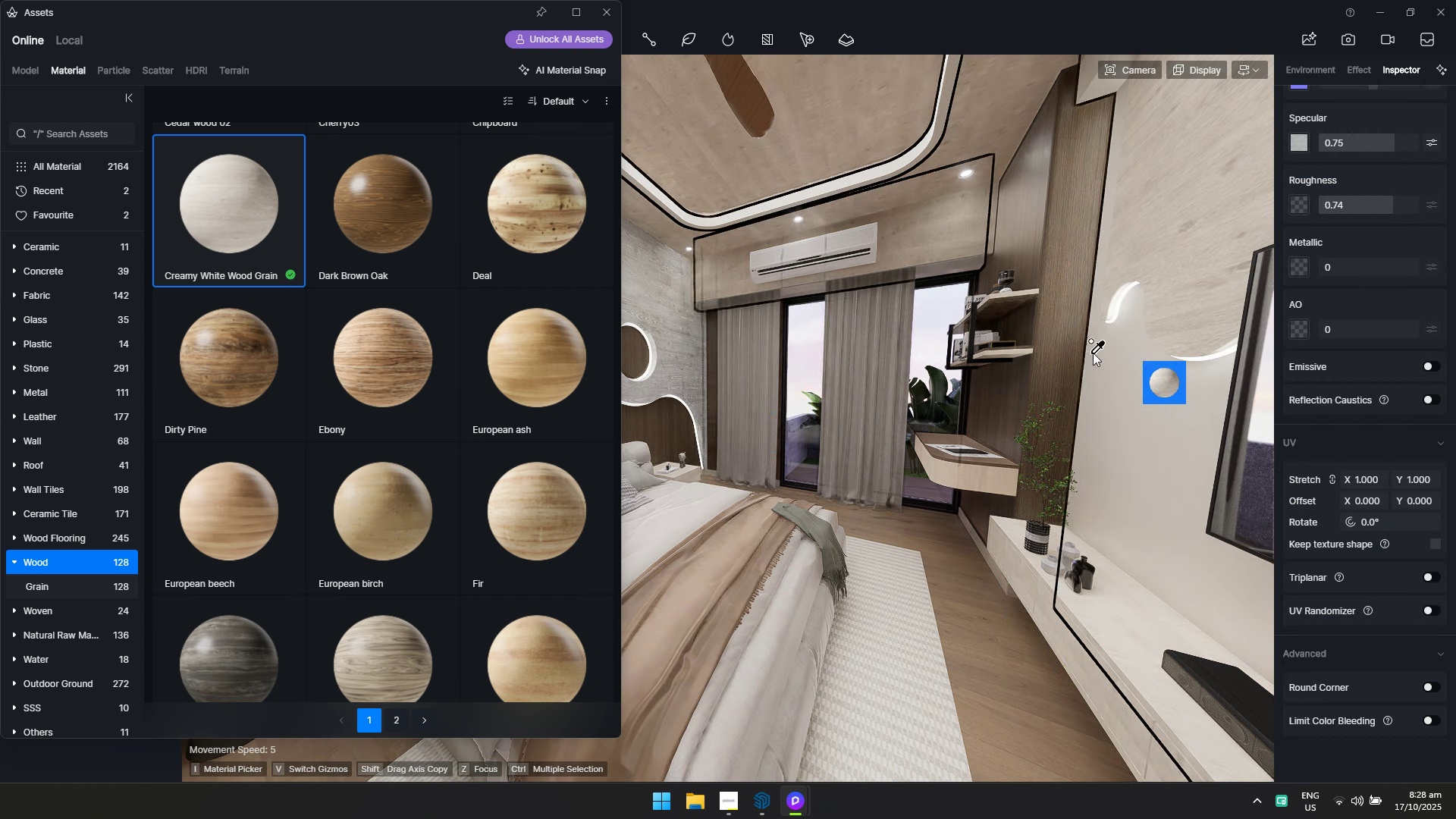 
scroll: coordinate [322, 292], scroll_direction: up, amount: 4.0
 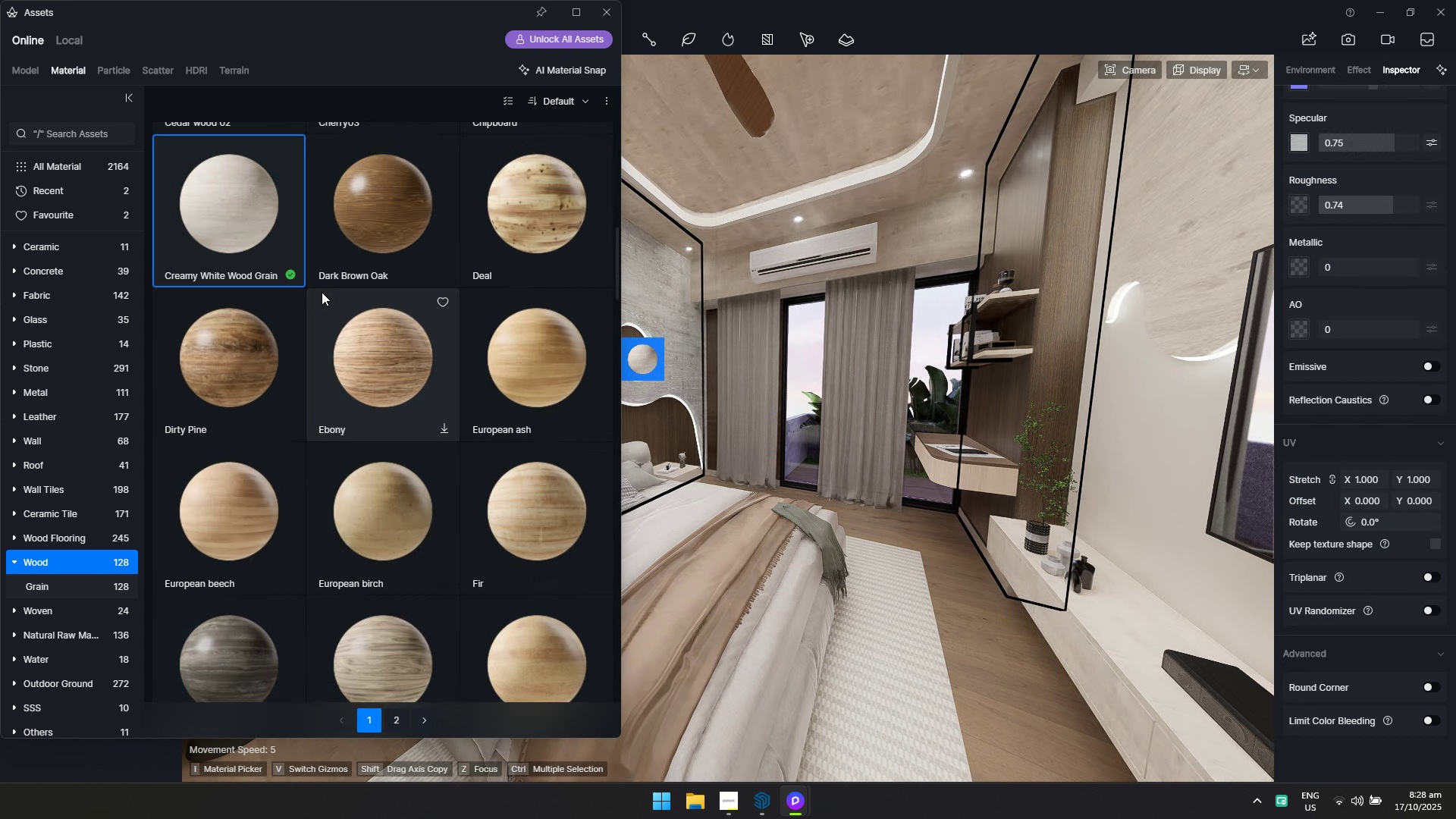 
scroll: coordinate [322, 292], scroll_direction: down, amount: 2.0
 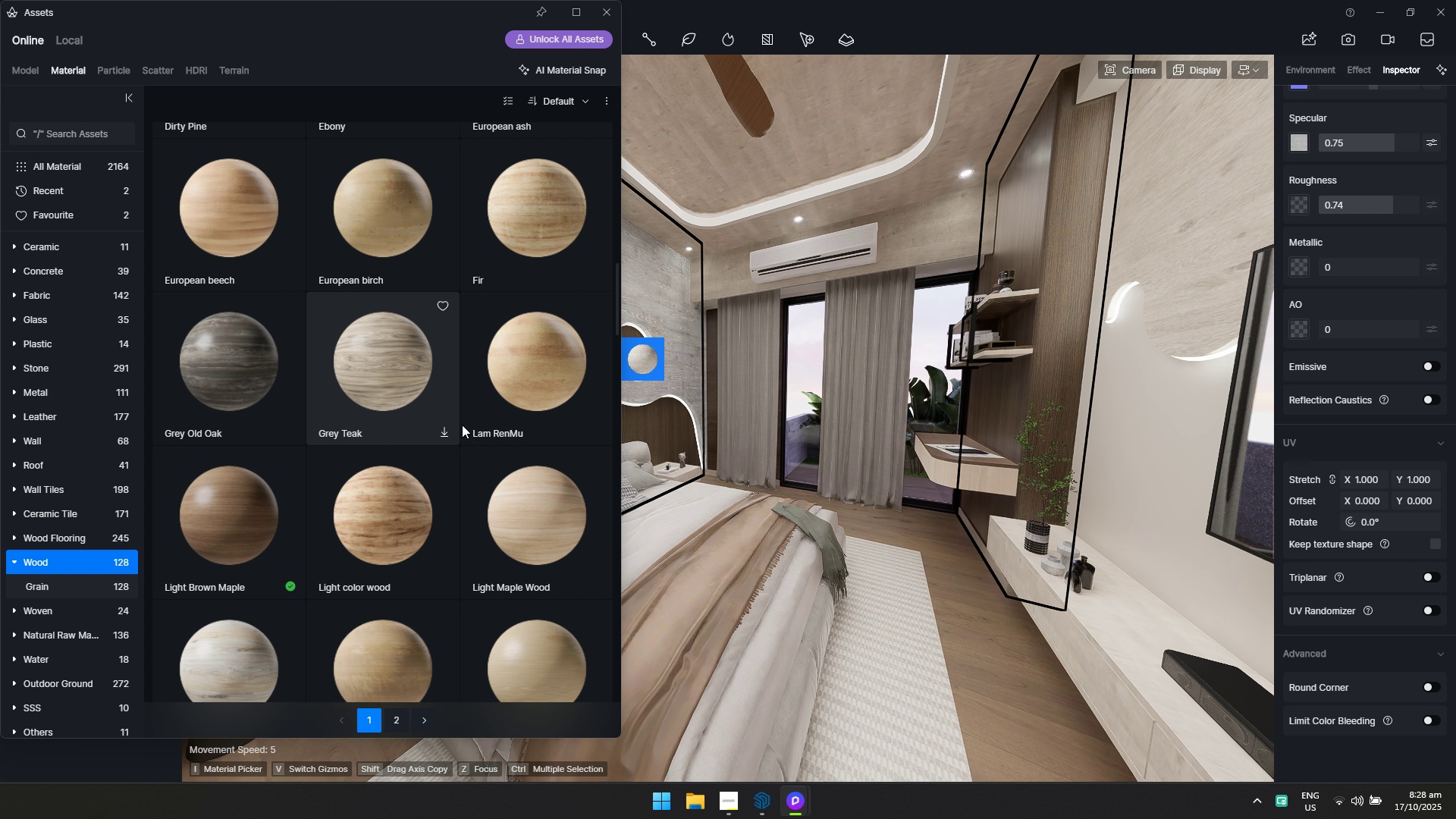 
left_click([516, 505])
 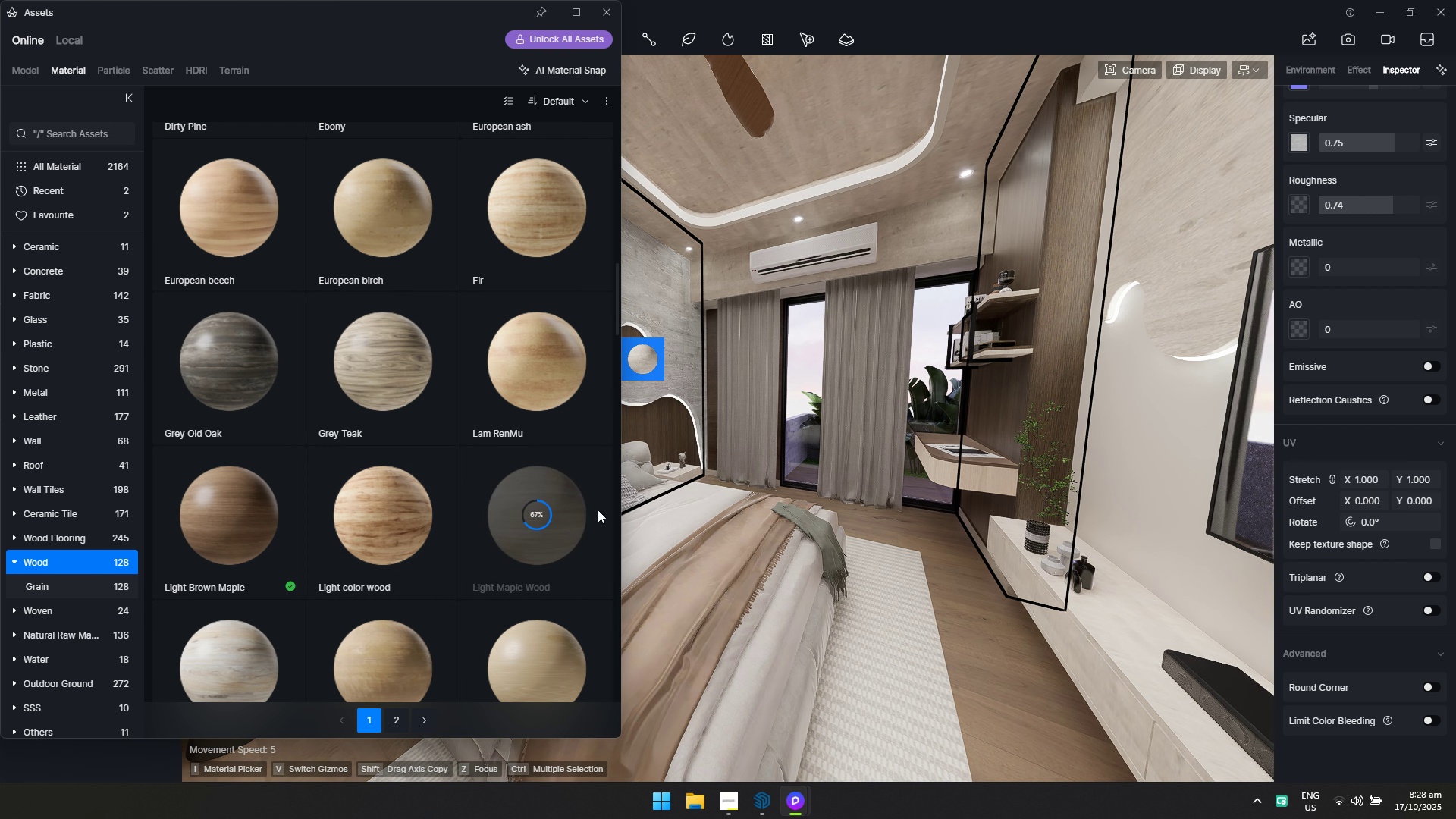 
left_click([541, 517])
 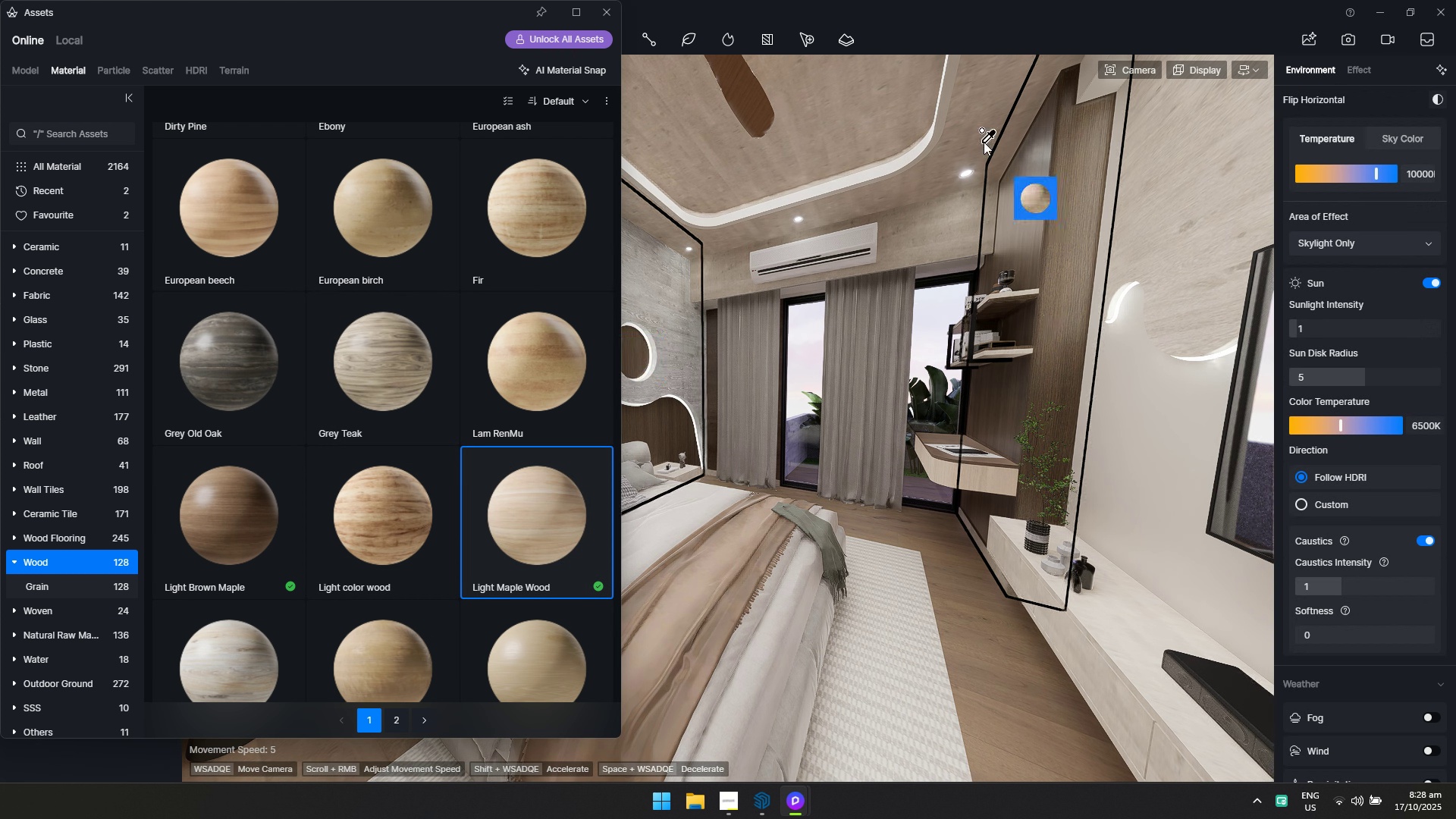 
left_click([984, 142])
 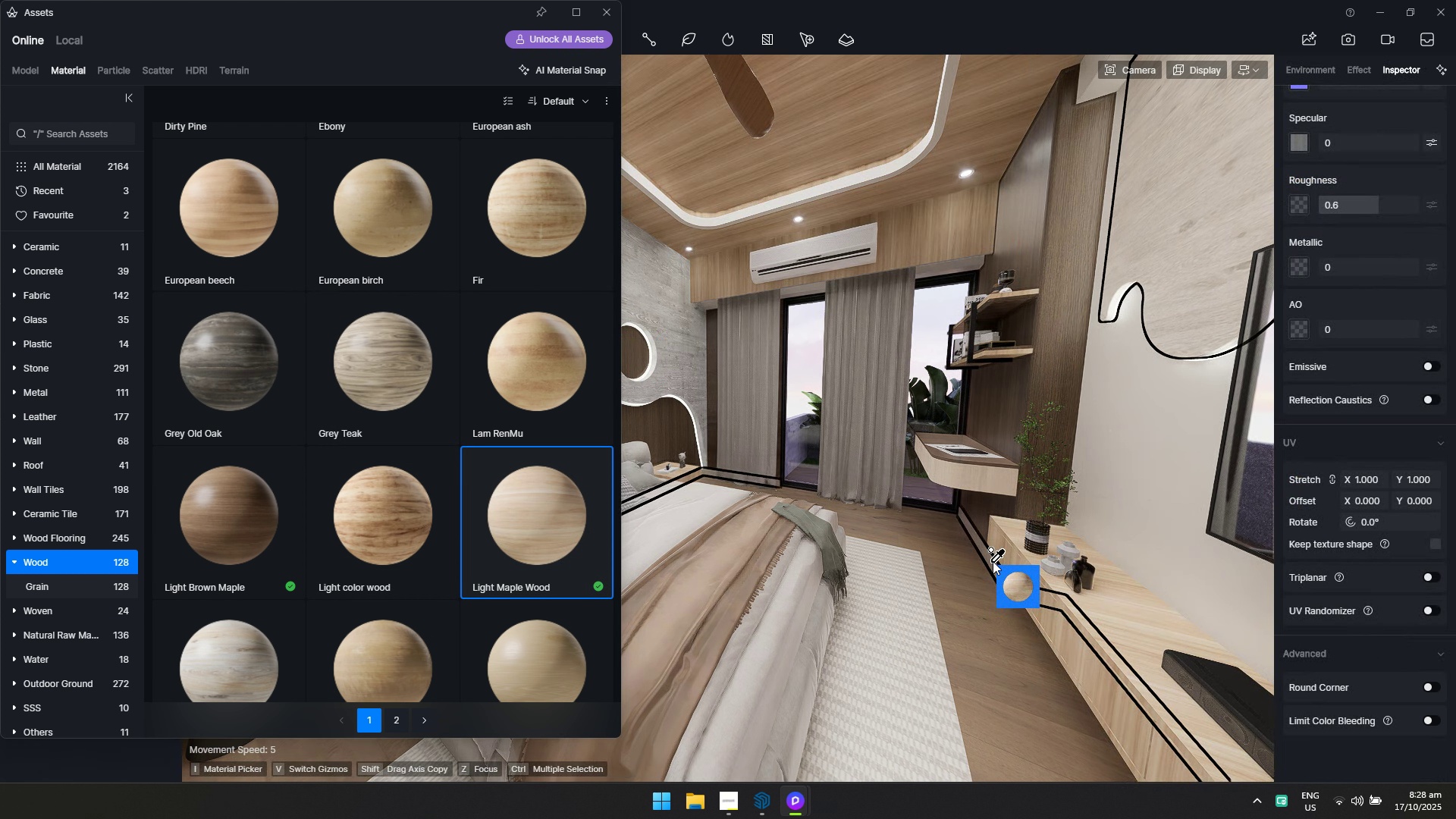 
wait(6.35)
 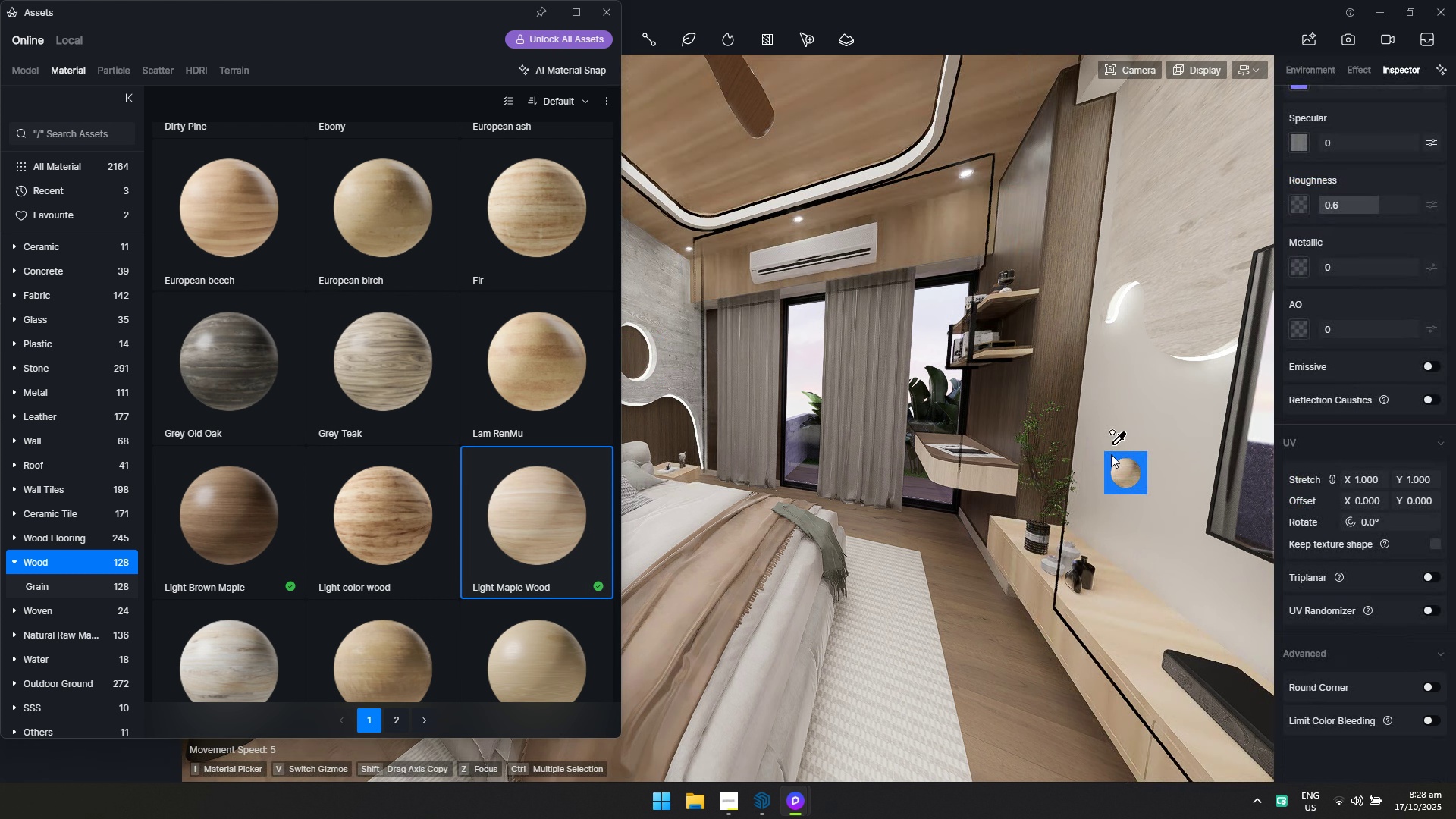 
scroll: coordinate [537, 406], scroll_direction: down, amount: 2.0